 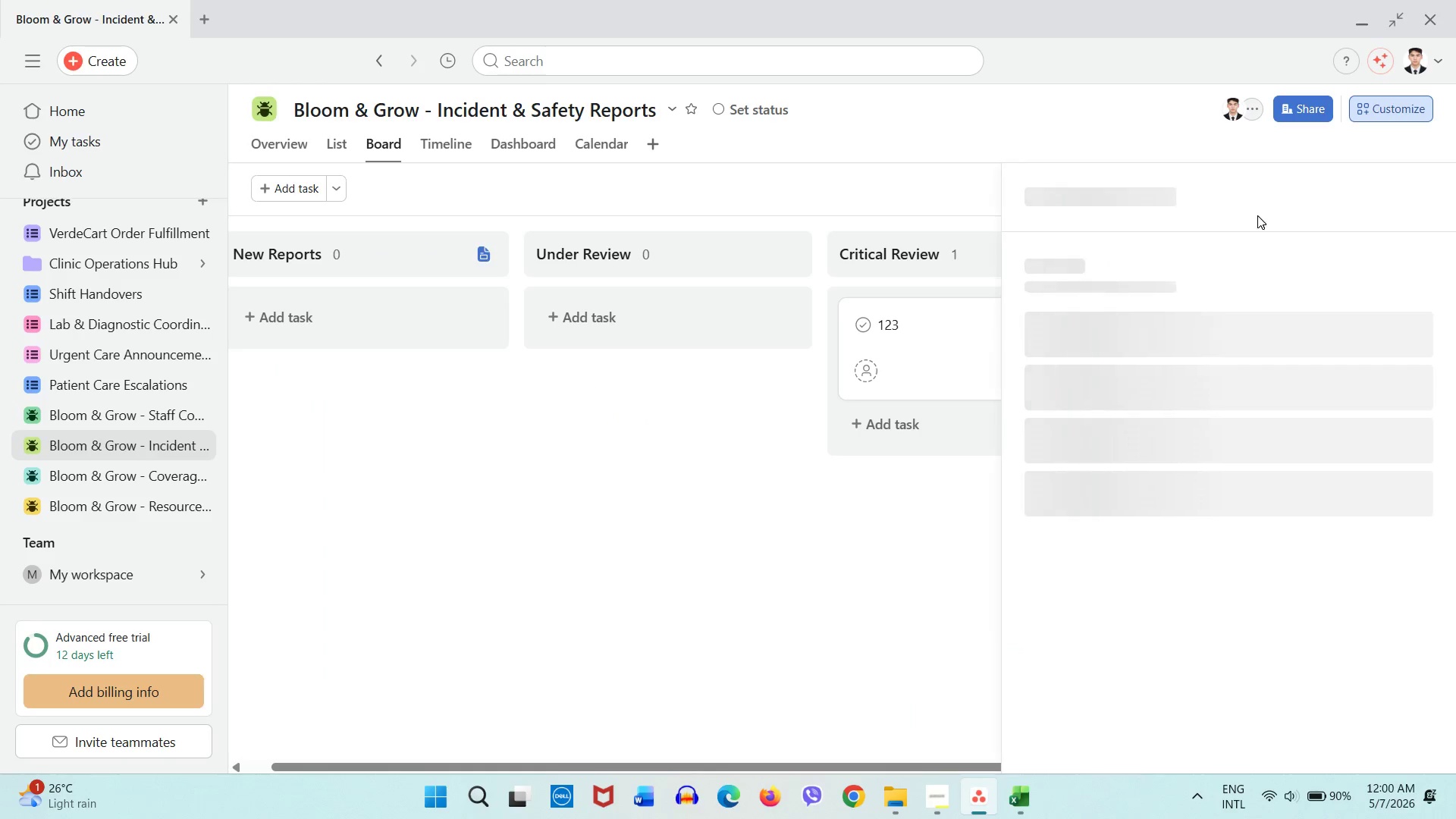 
left_click([1144, 366])
 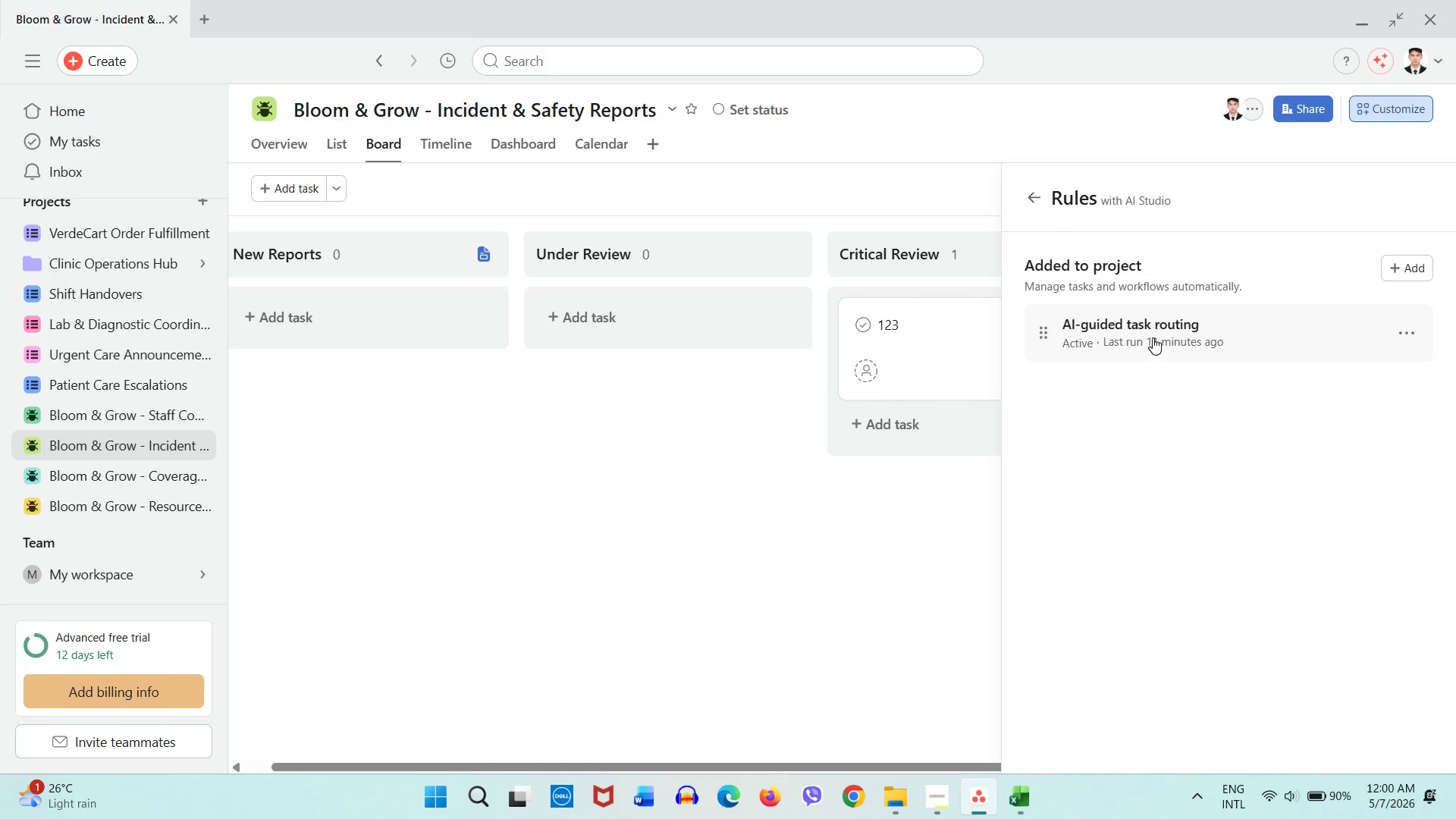 
left_click([1153, 337])
 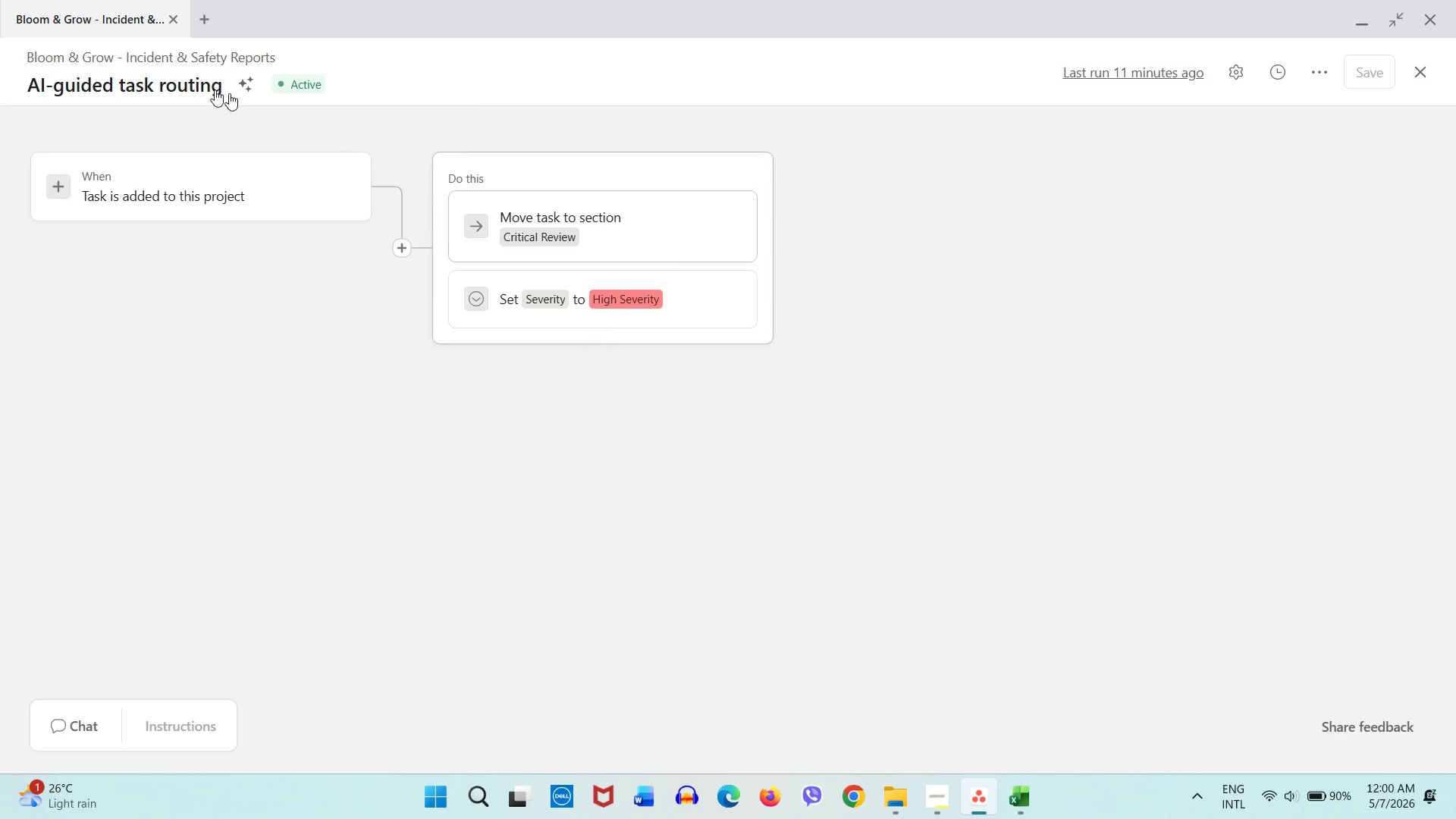 
double_click([169, 76])
 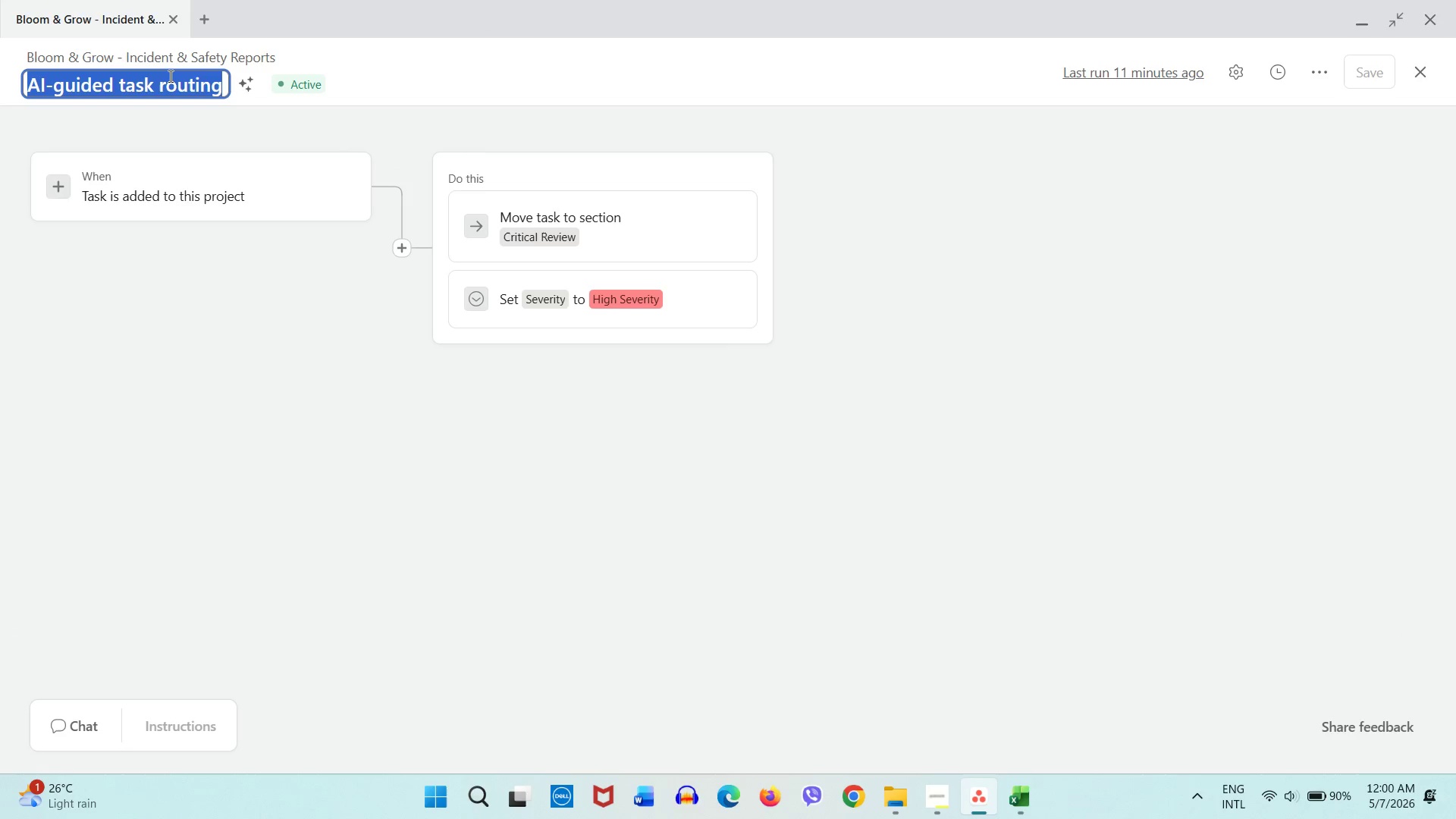 
triple_click([169, 76])
 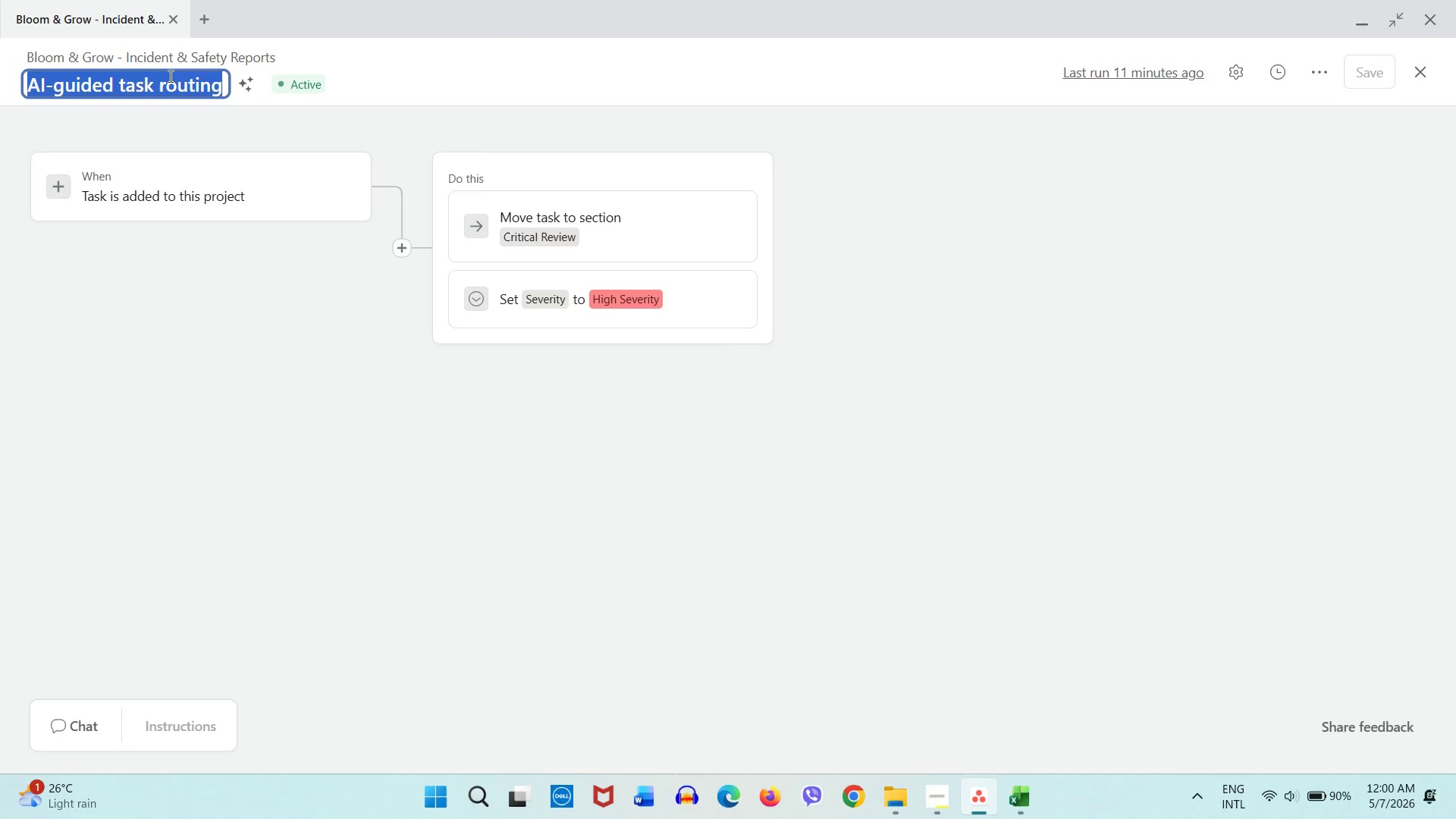 
type(Rule 2)
 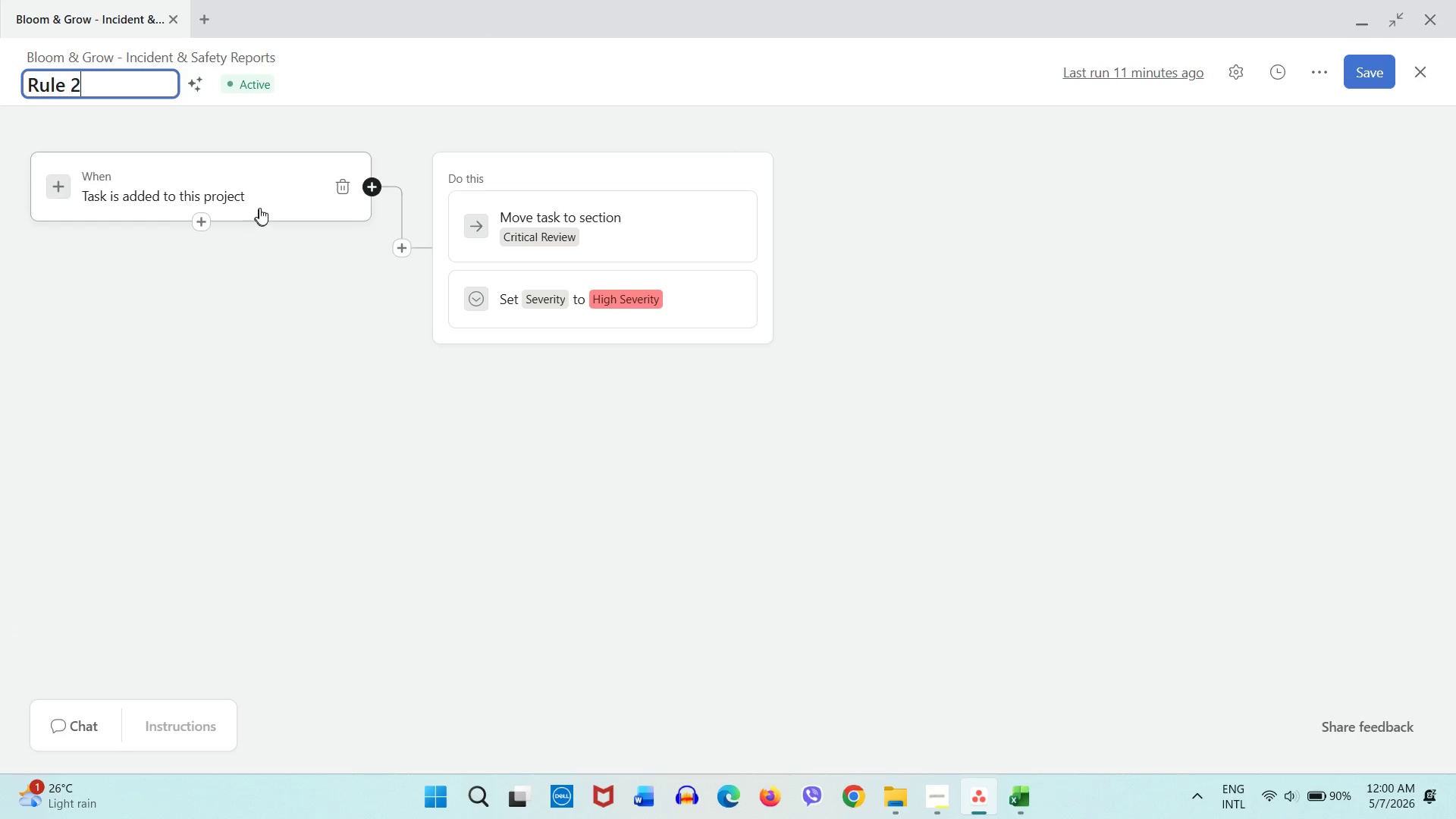 
left_click([201, 222])
 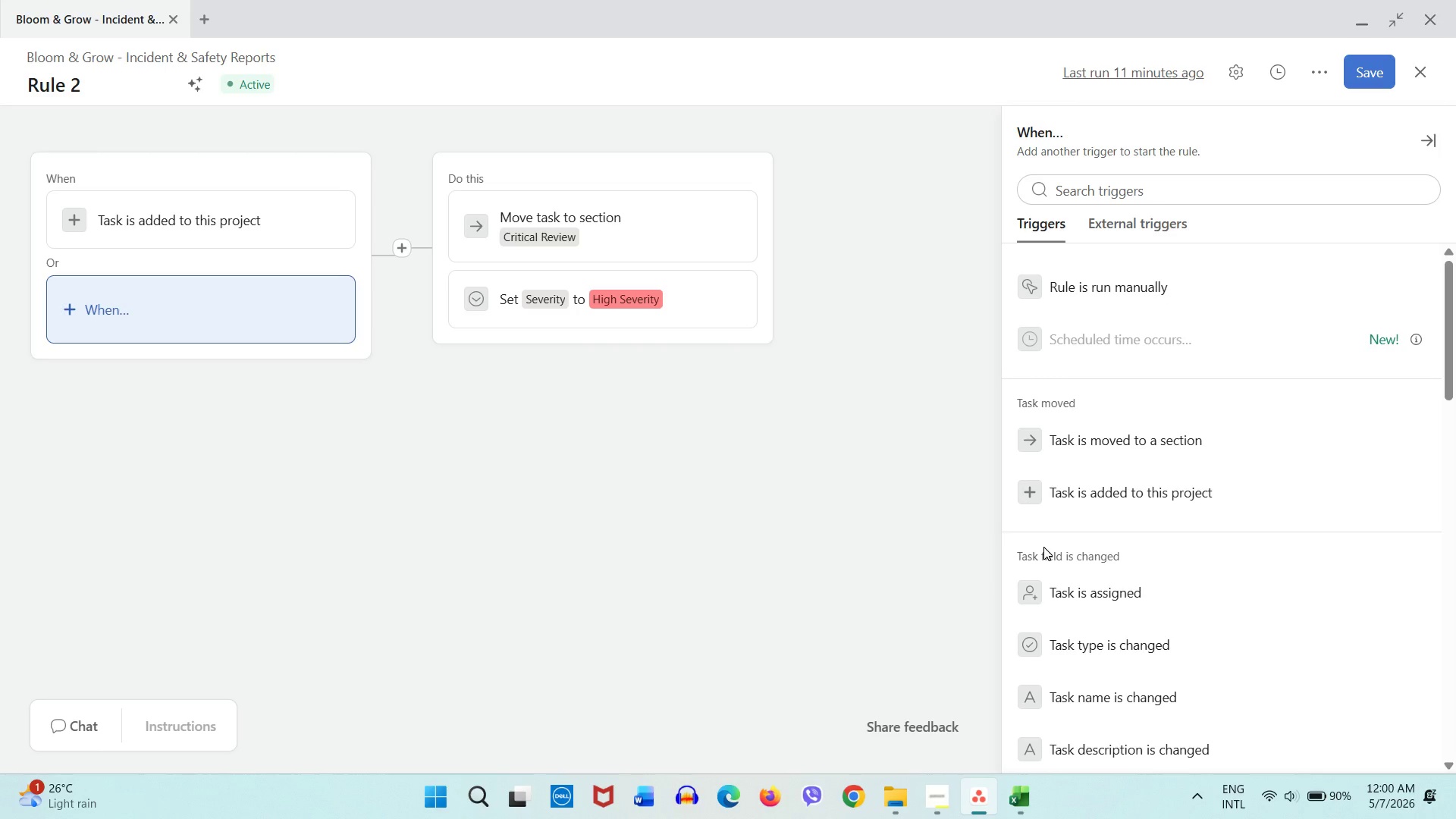 
wait(24.58)
 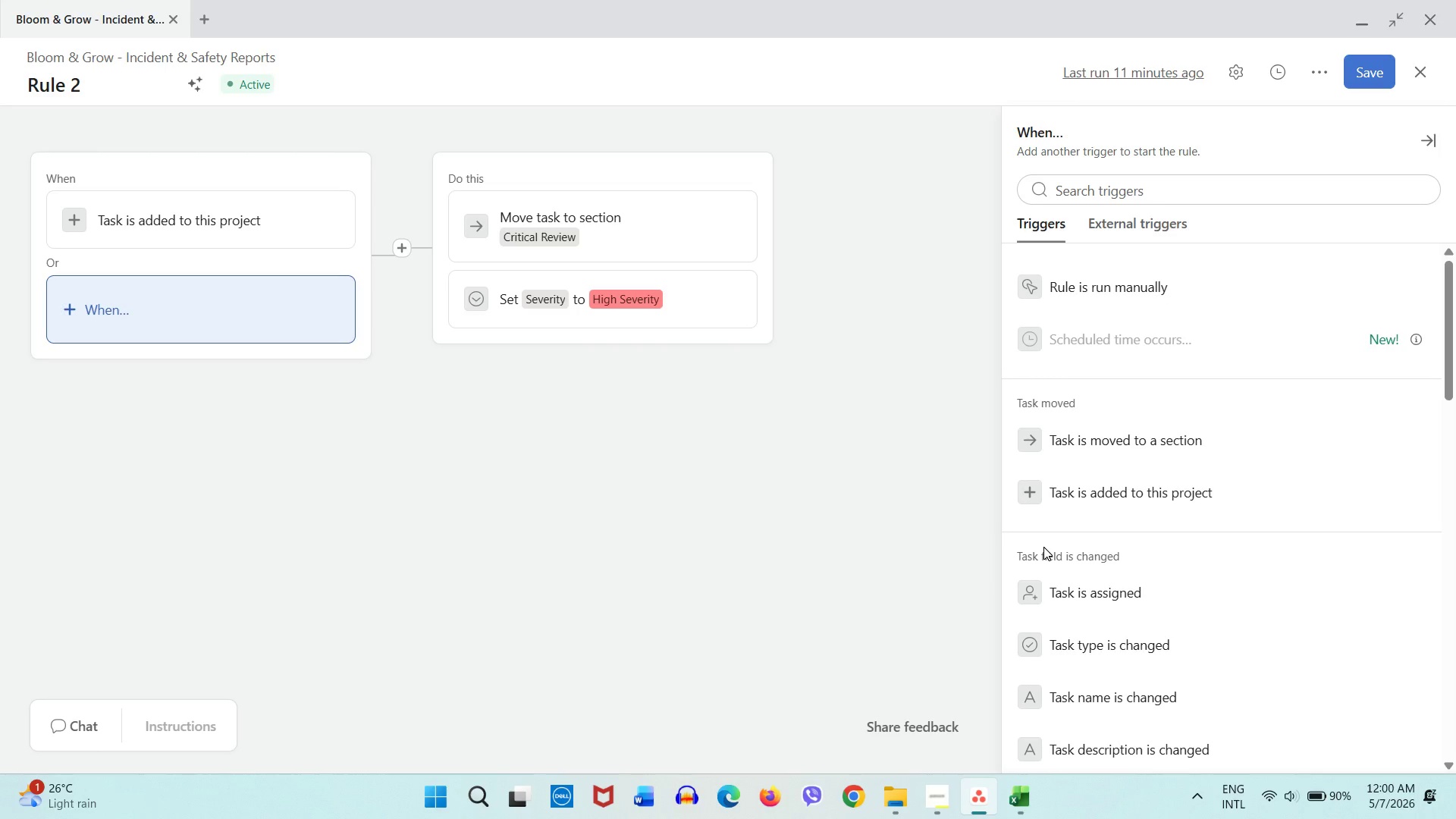 
left_click_drag(start_coordinate=[674, 297], to_coordinate=[338, 316])
 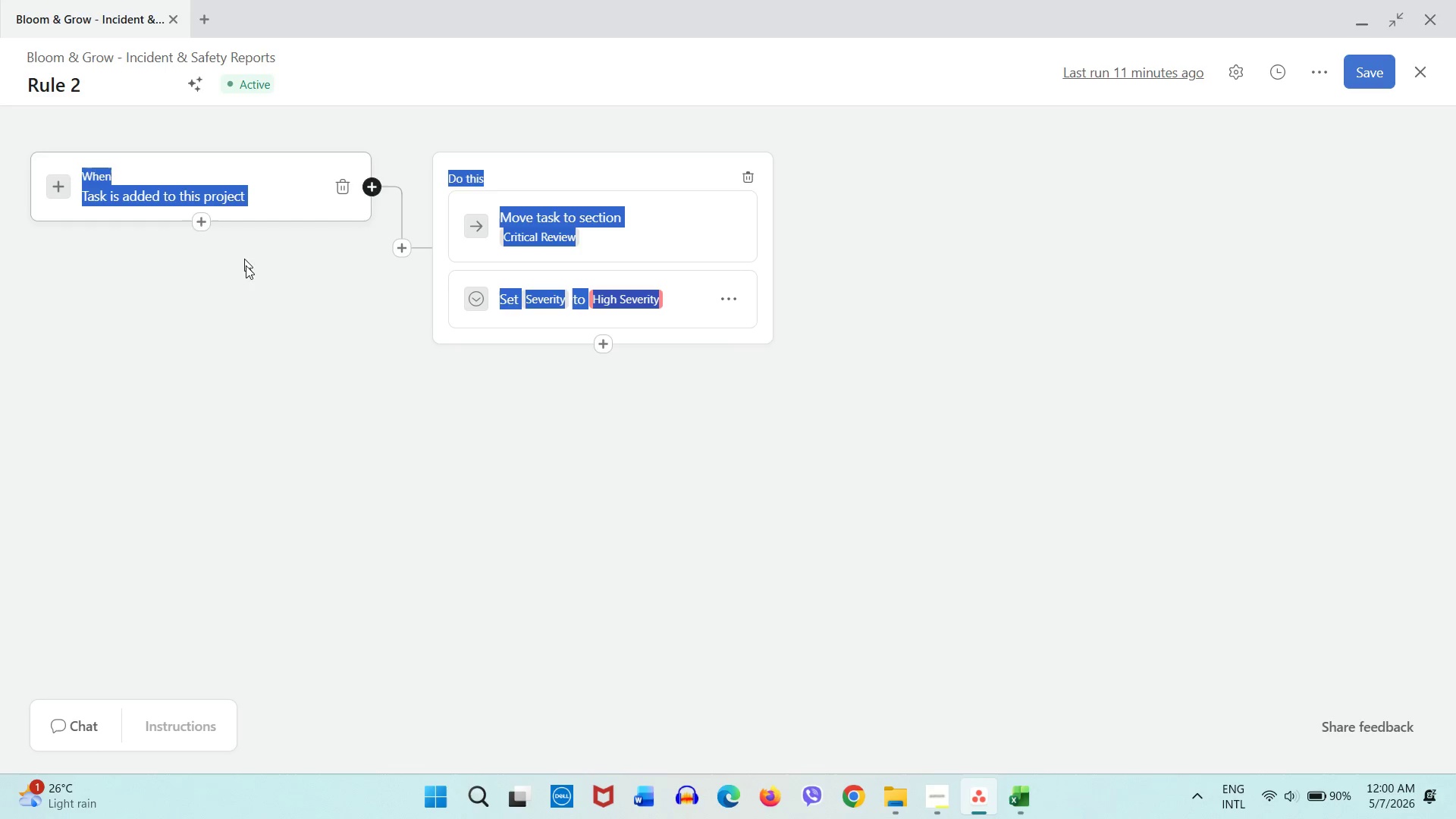 
left_click([253, 279])
 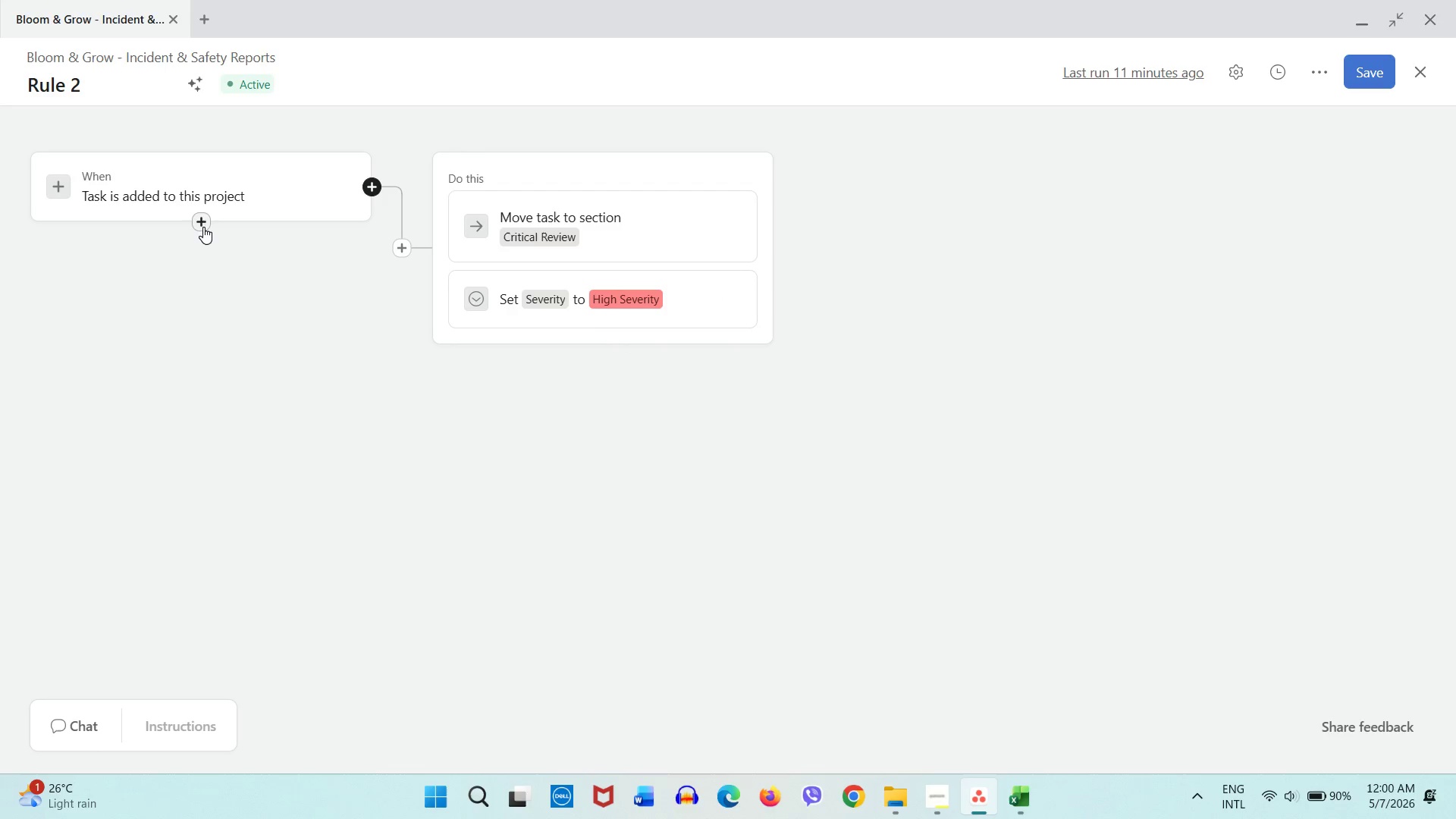 
left_click([203, 227])
 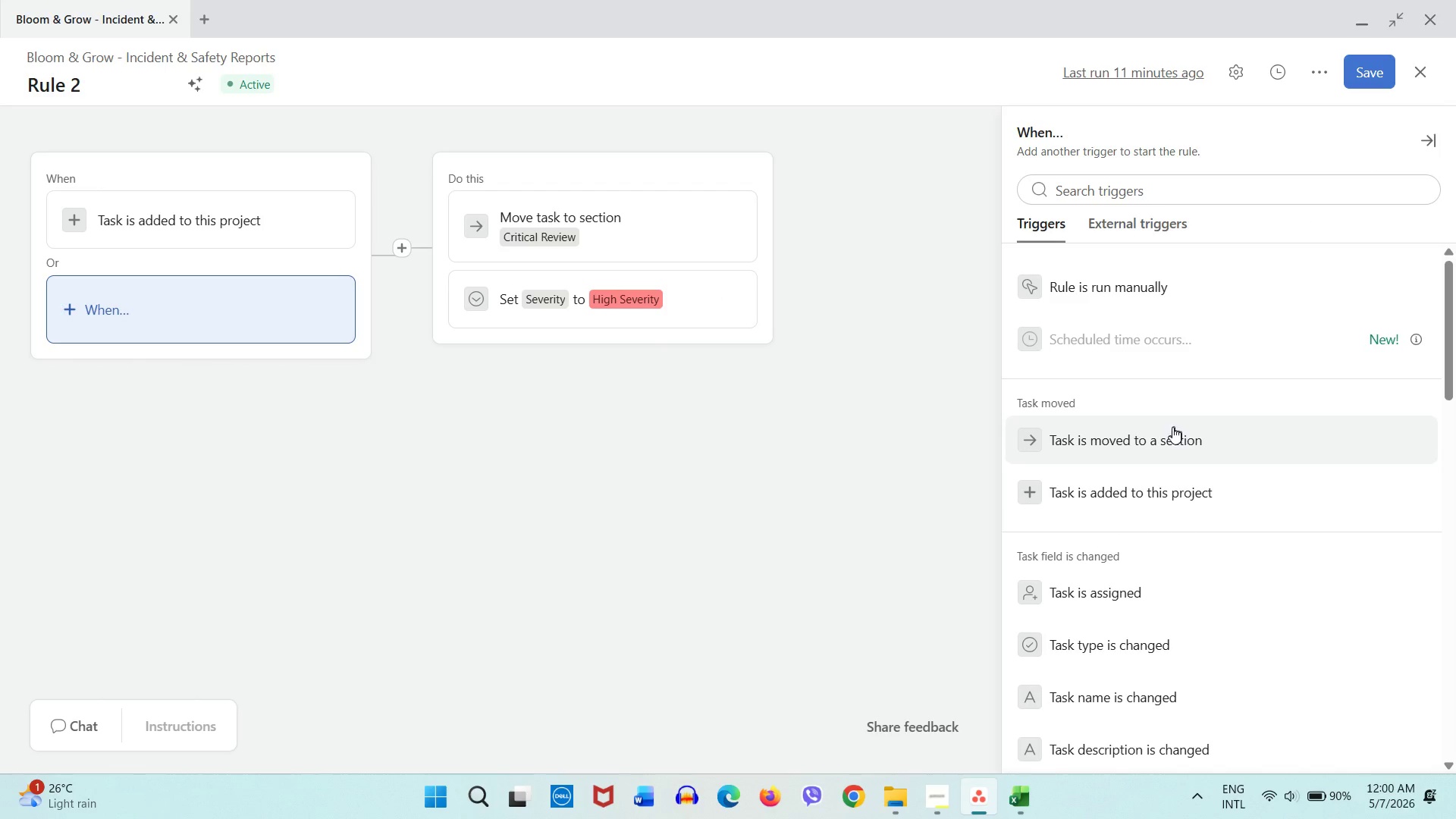 
scroll: coordinate [1134, 444], scroll_direction: down, amount: 12.0
 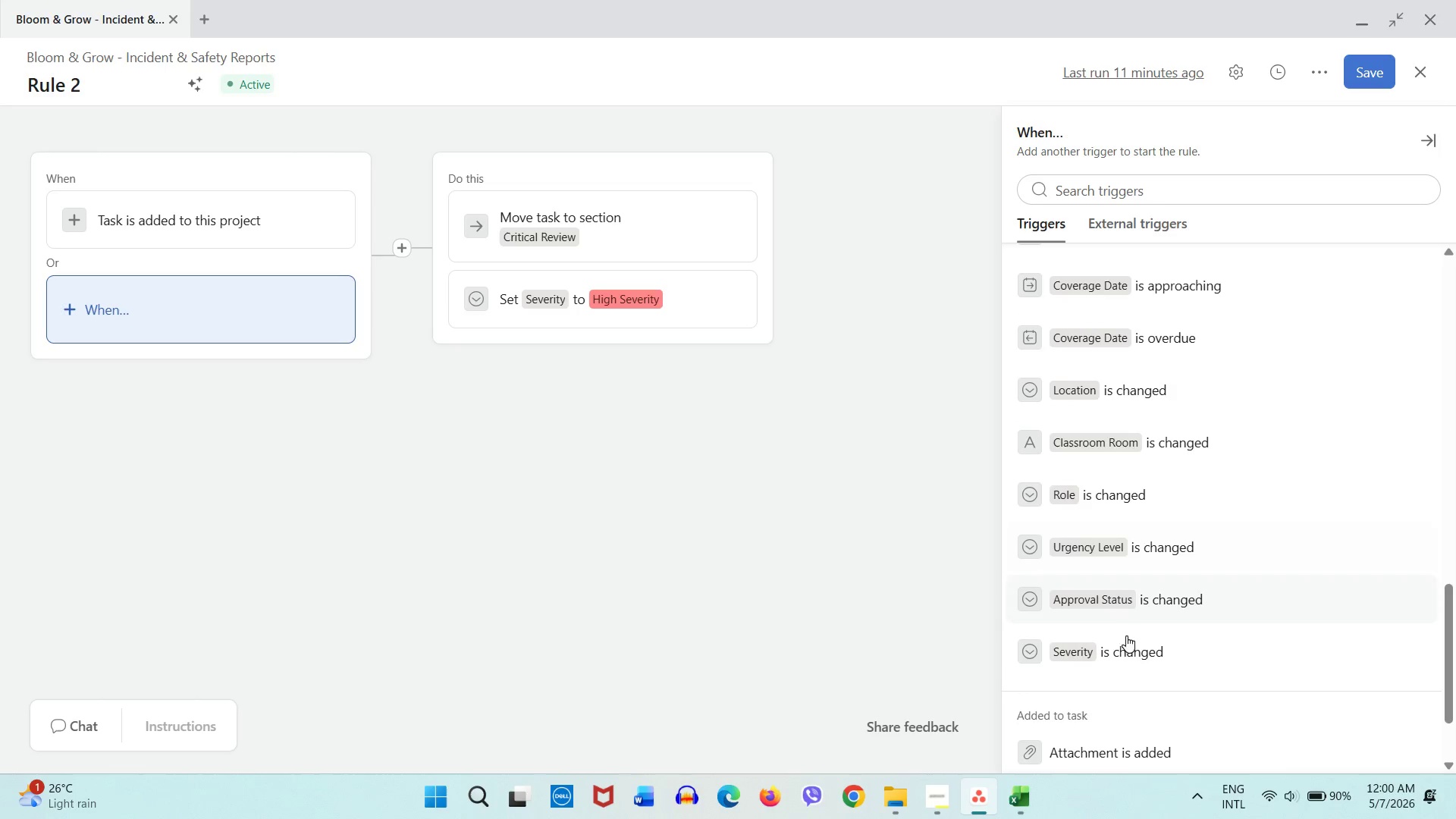 
left_click([1126, 652])
 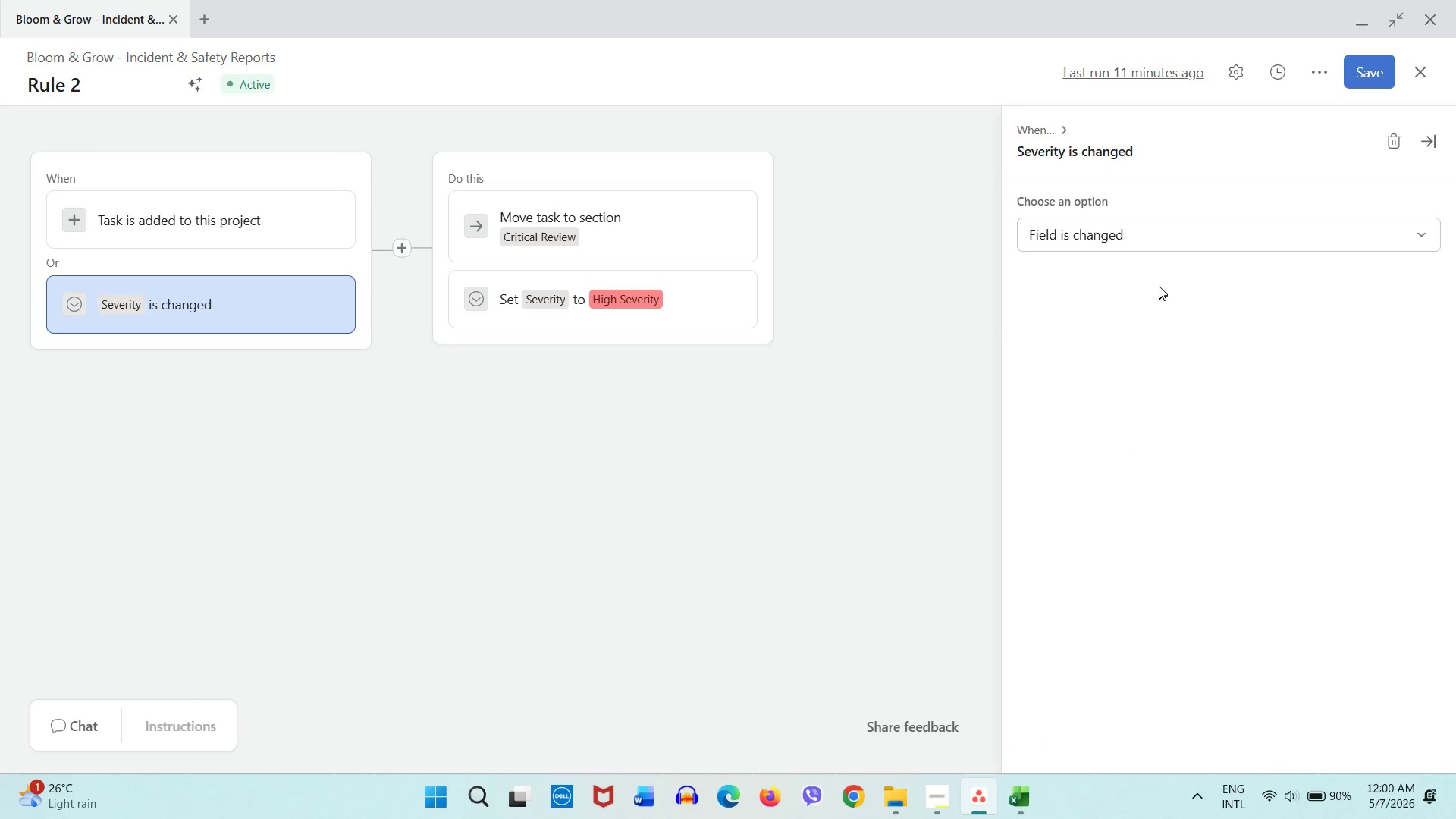 
left_click([1150, 243])
 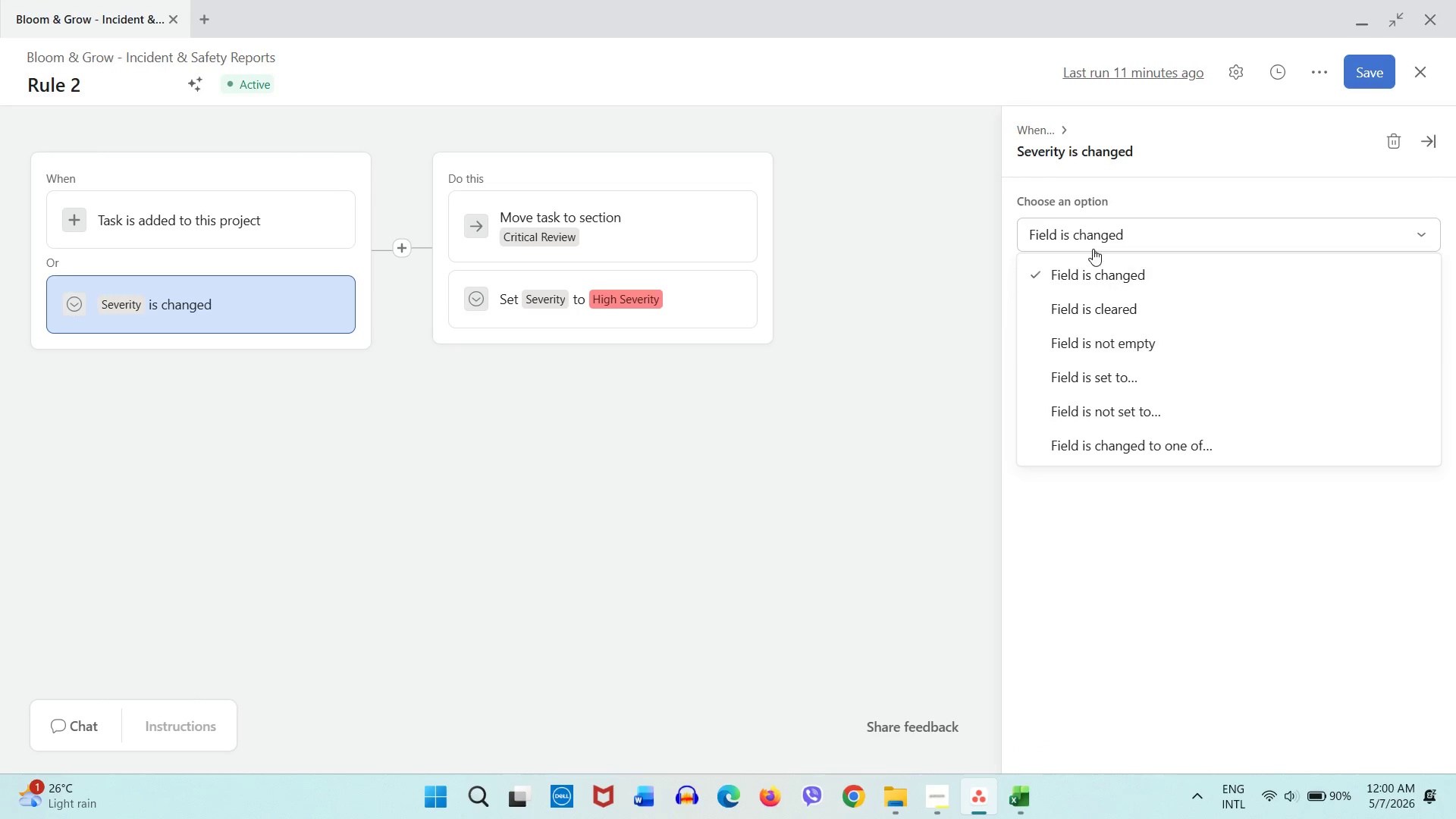 
left_click([1084, 227])
 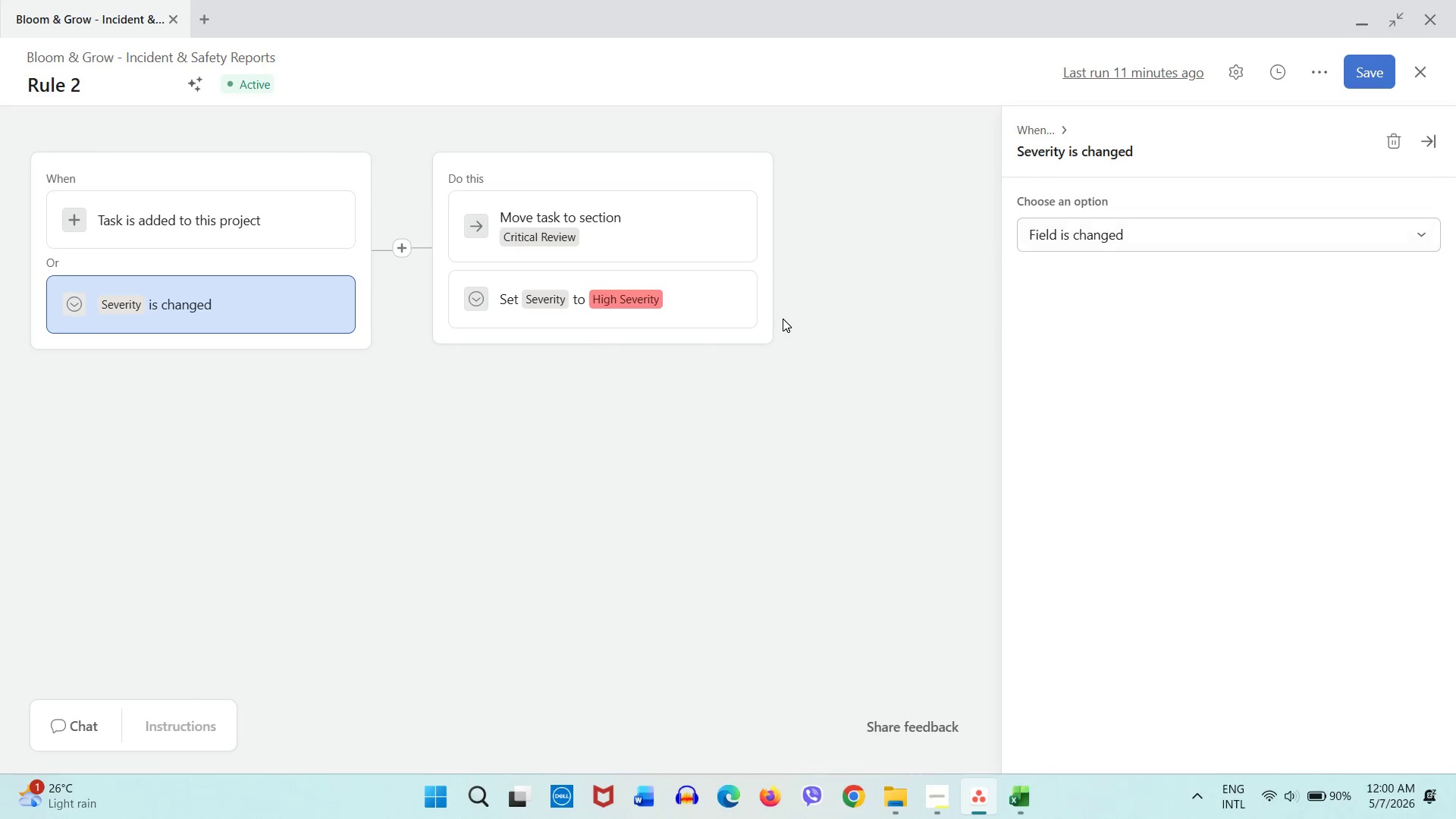 
left_click([1089, 240])
 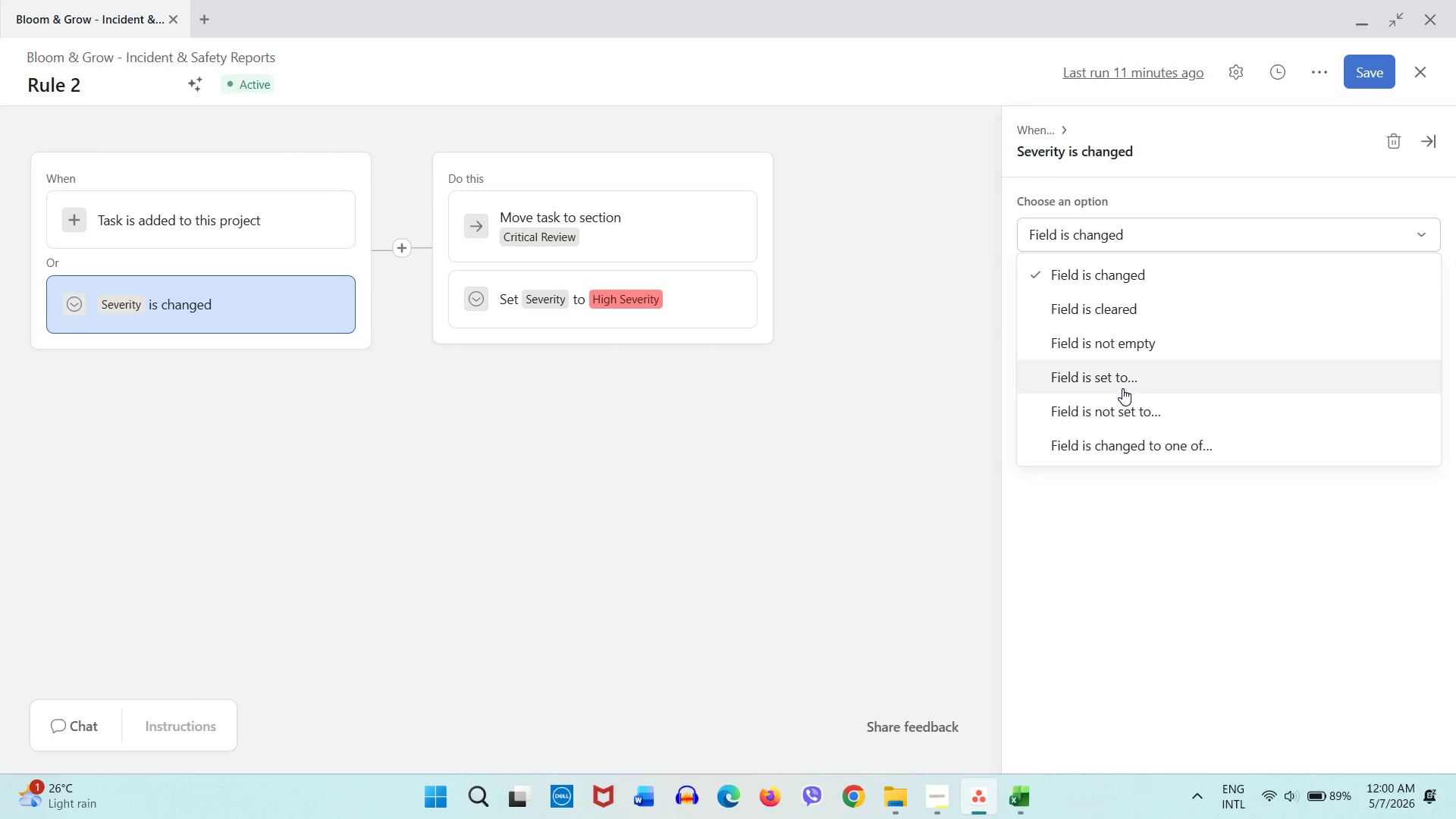 
left_click([1121, 388])
 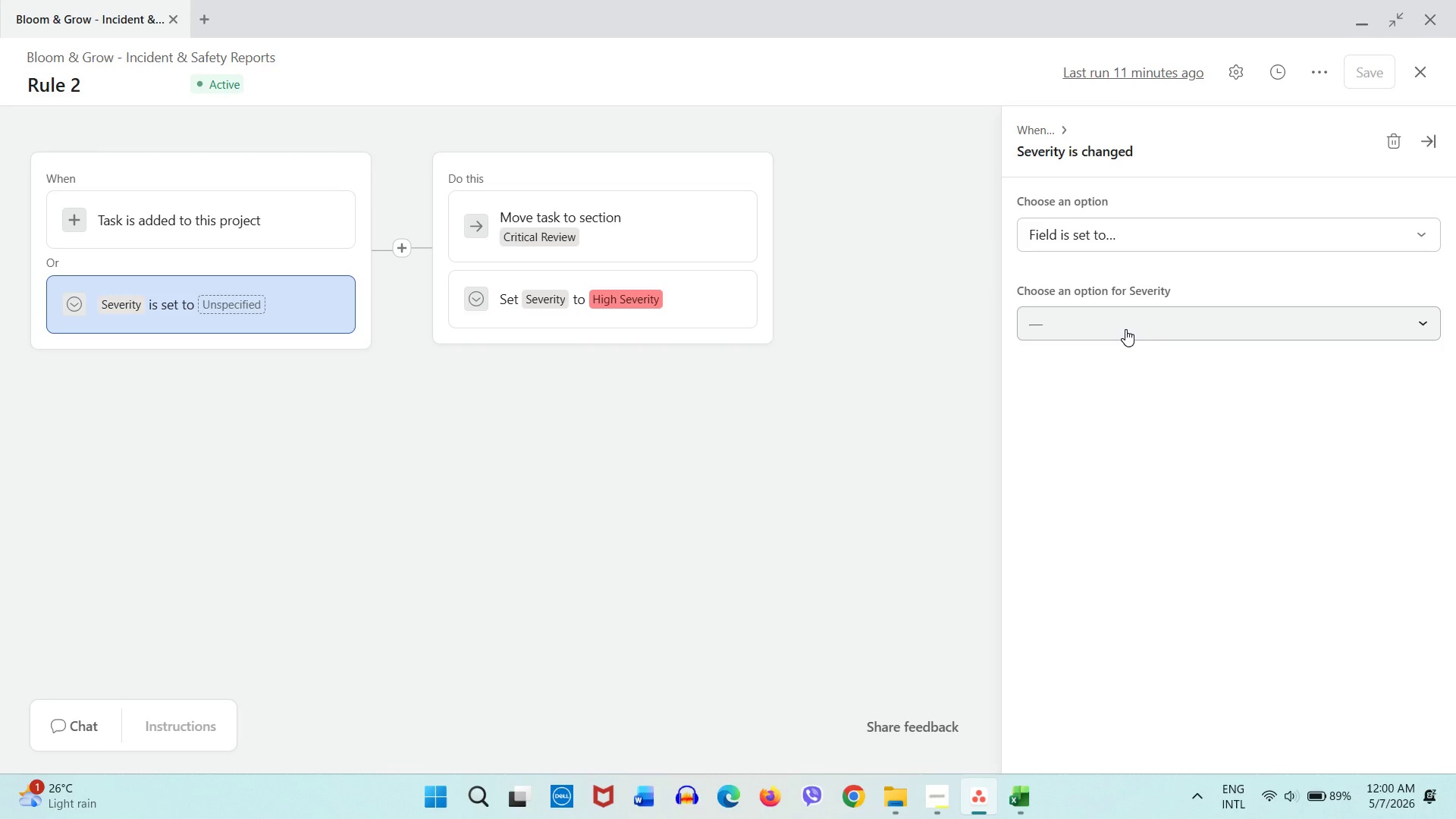 
left_click([1125, 329])
 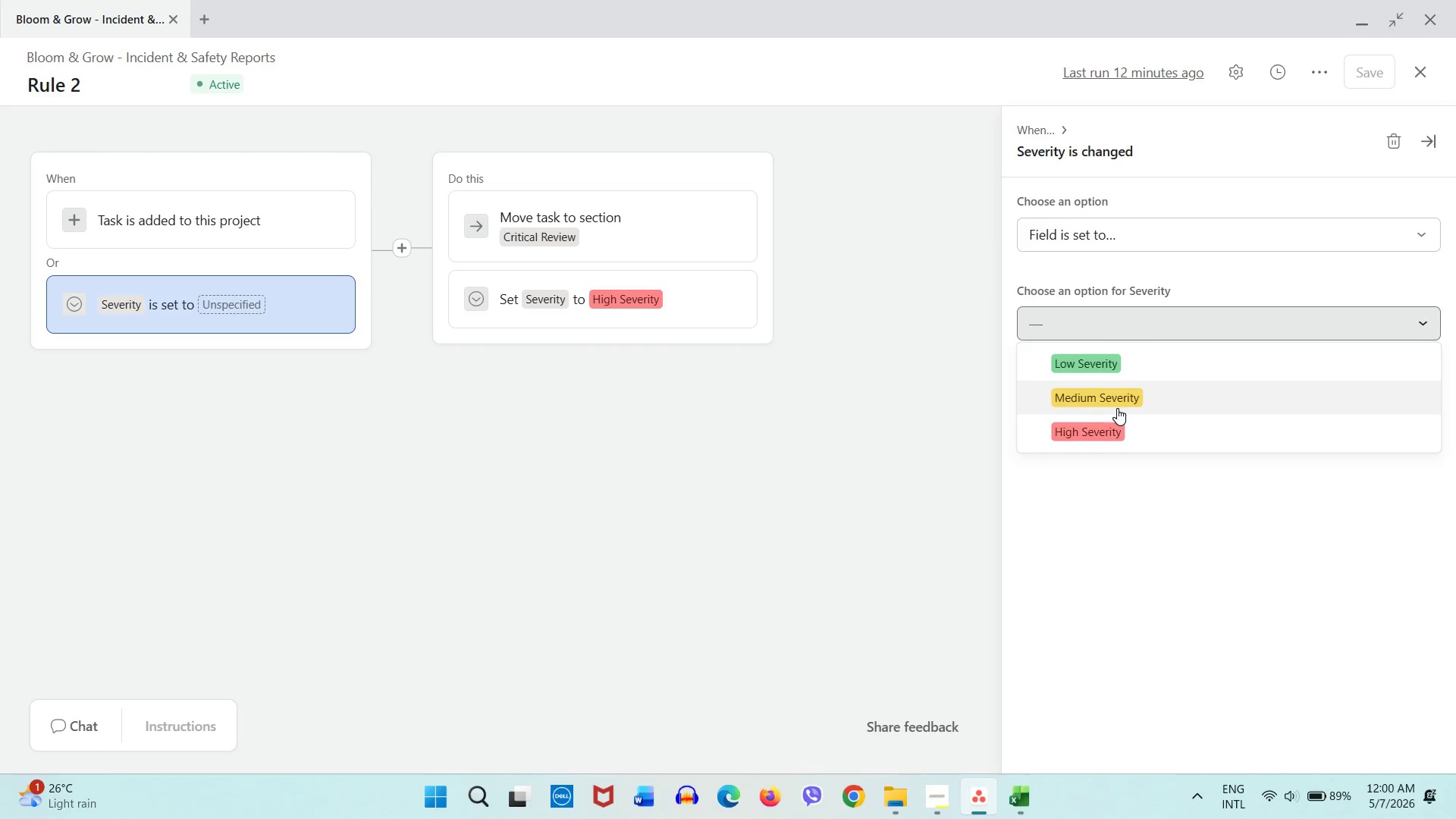 
left_click([1111, 428])
 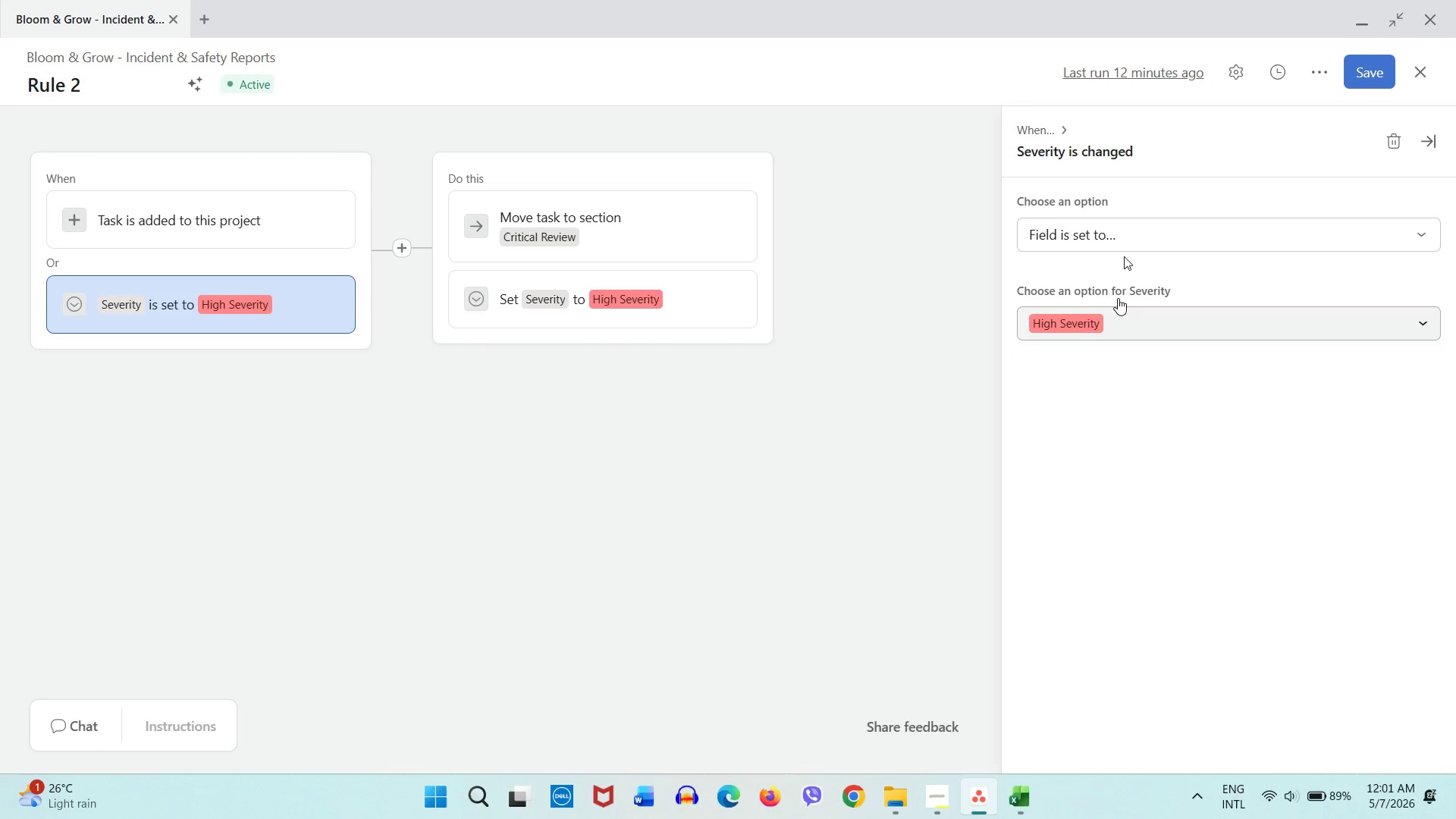 
left_click([1125, 239])
 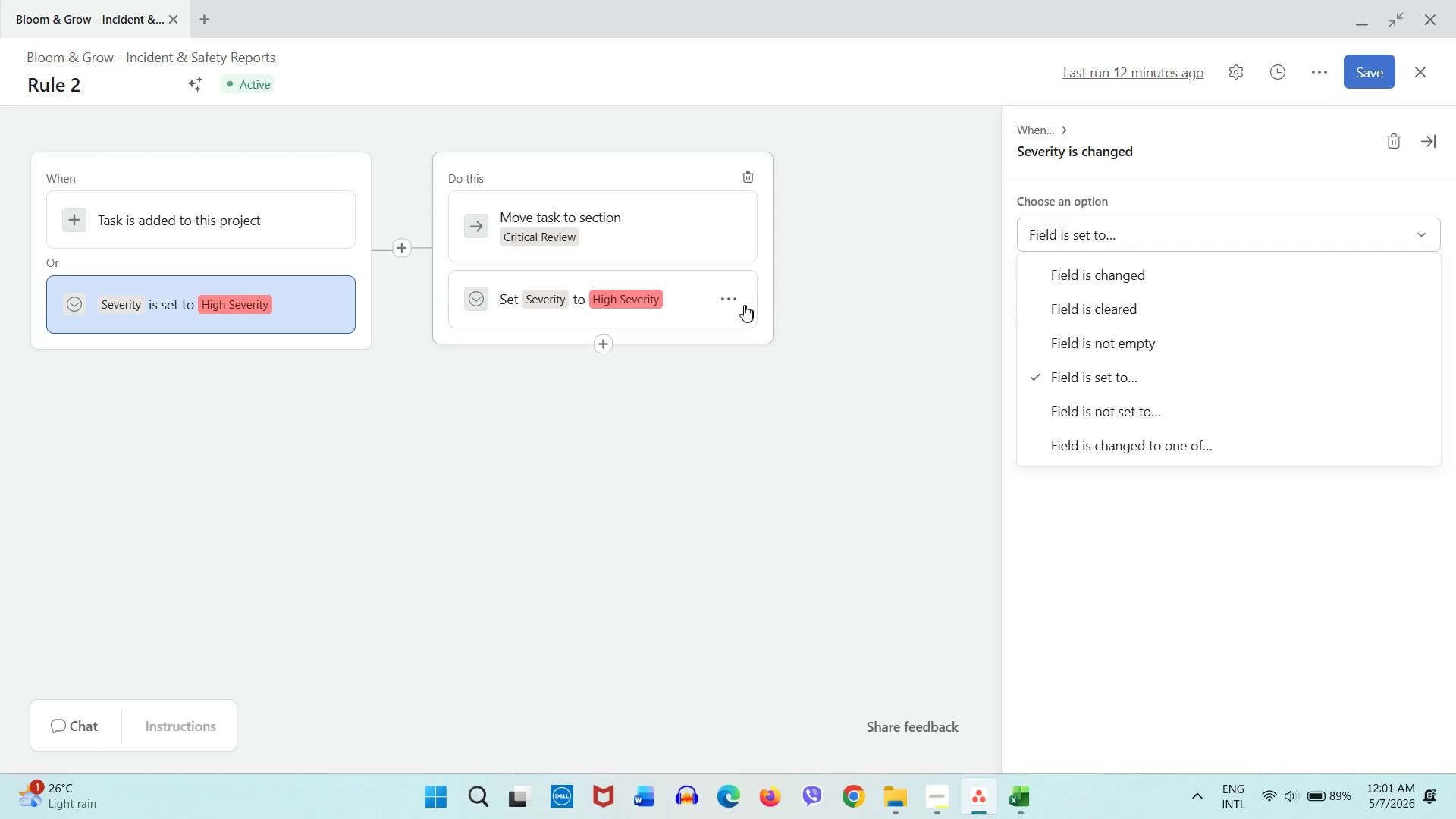 
left_click([729, 301])
 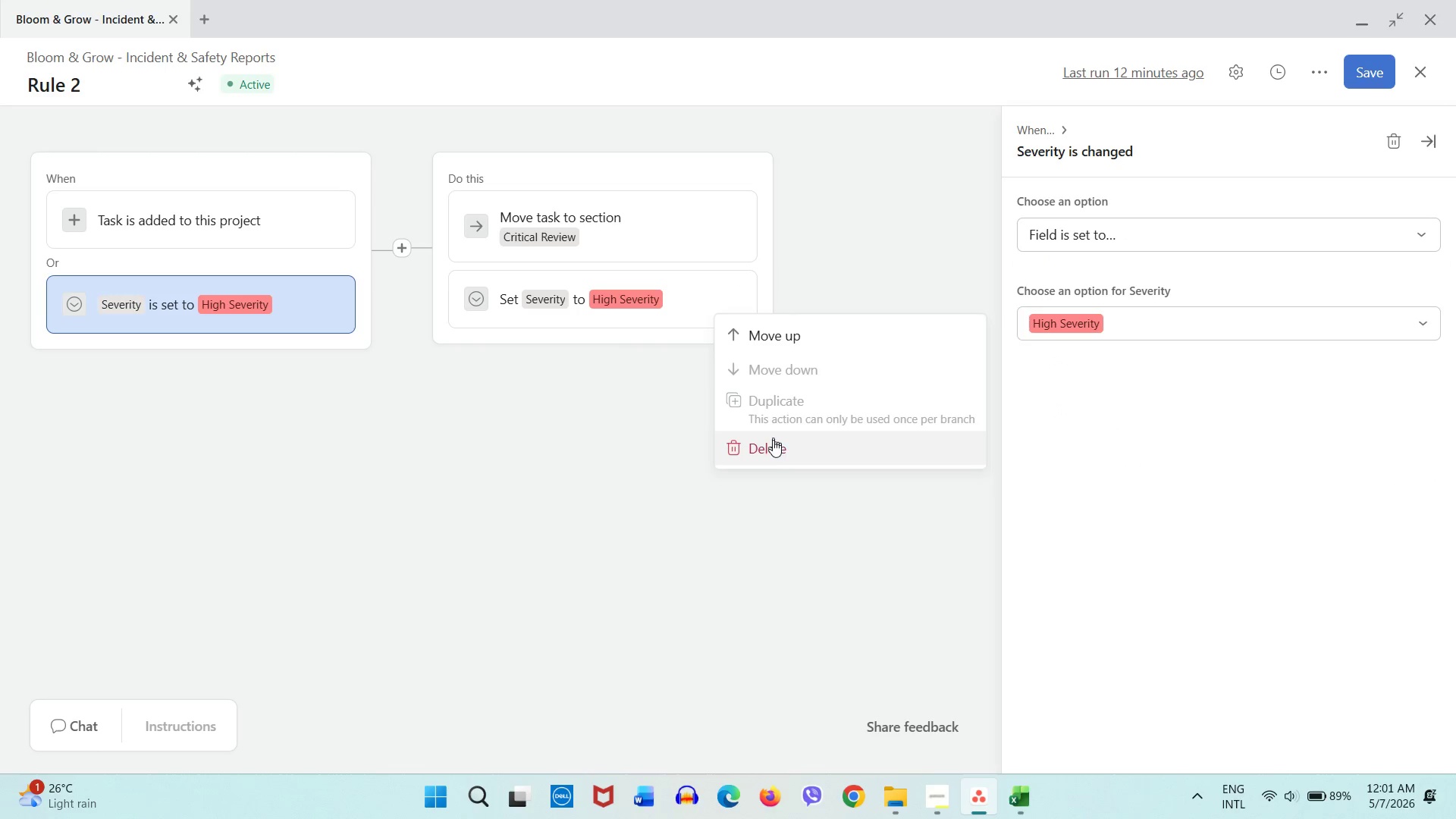 
left_click([773, 447])
 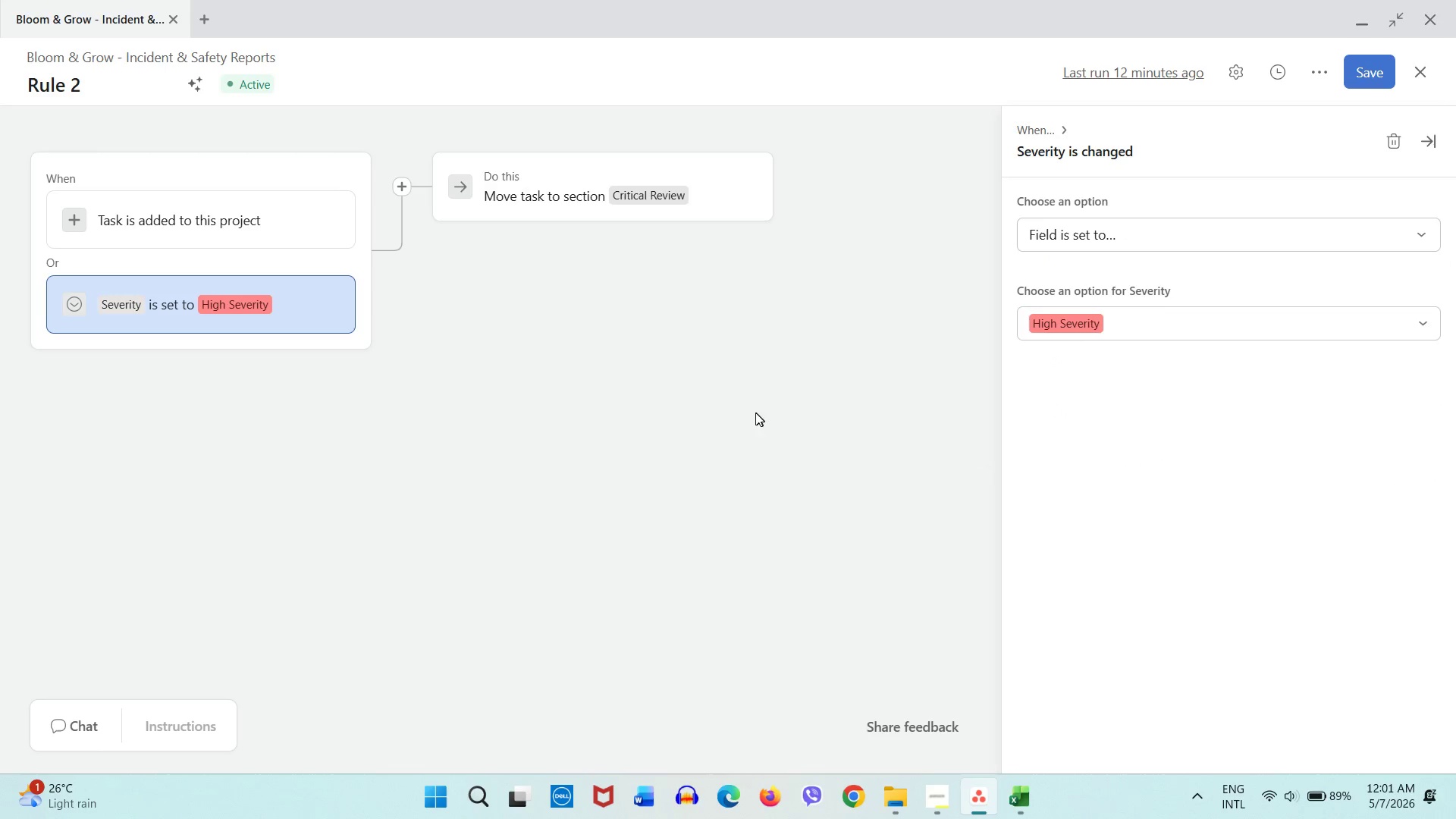 
left_click([755, 412])
 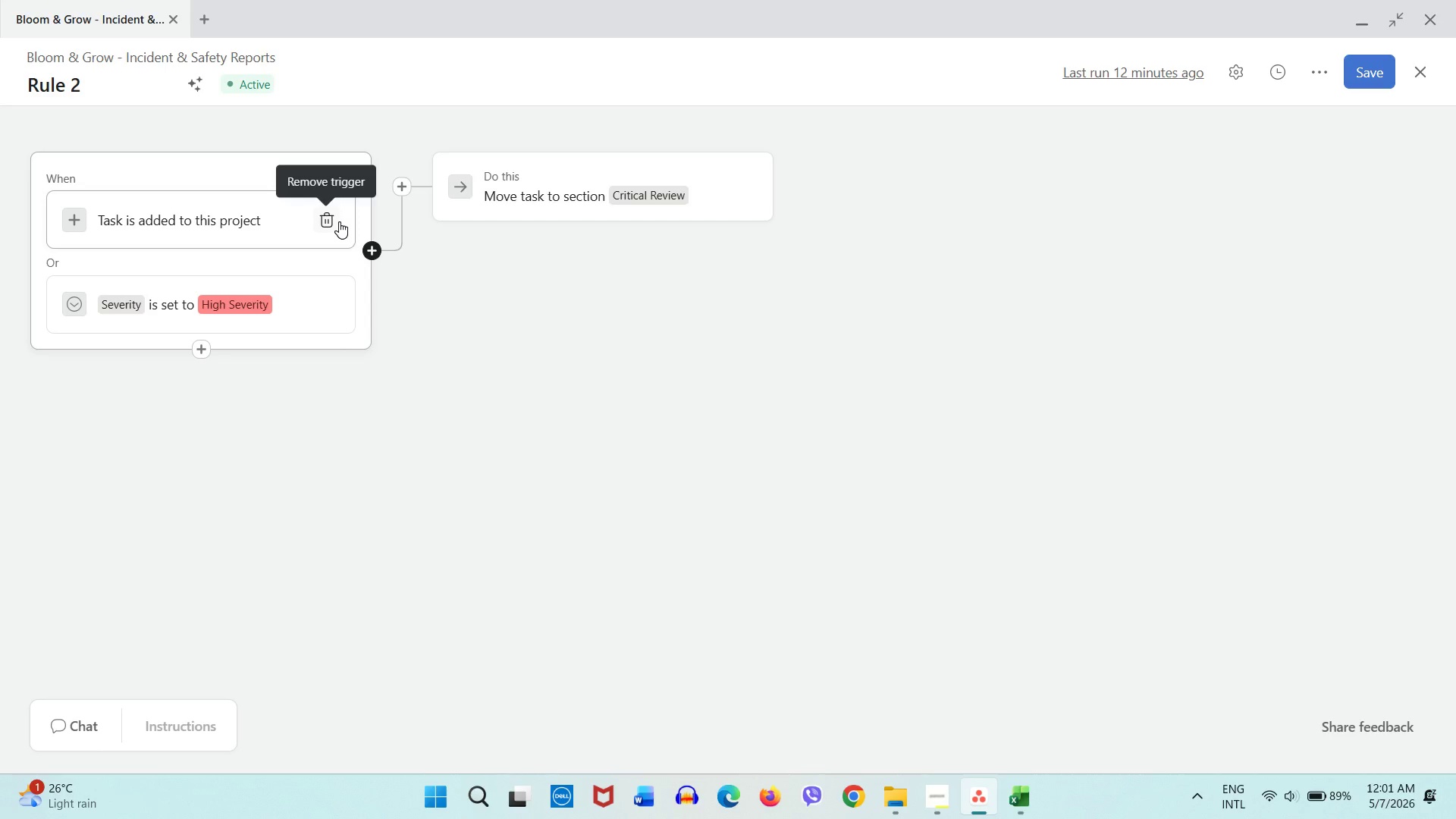 
left_click([339, 221])